 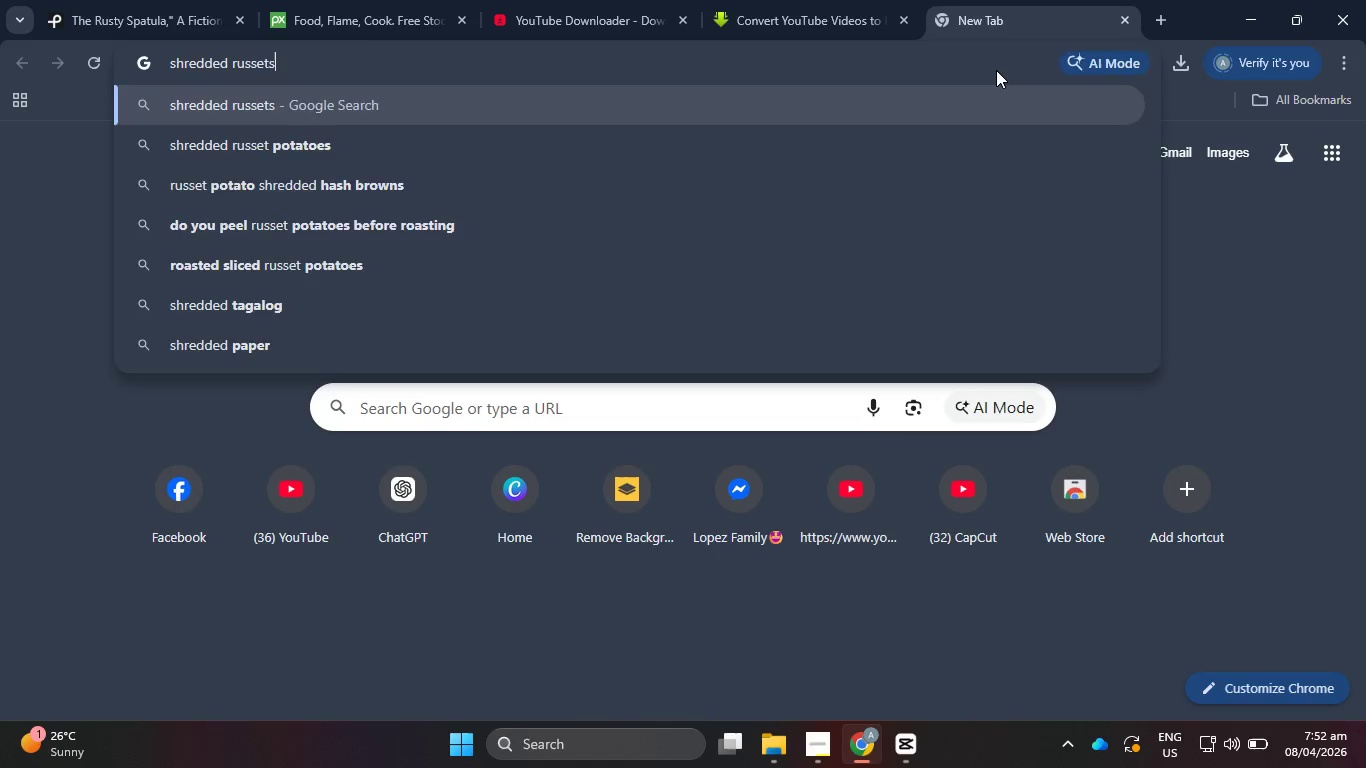 
key(Enter)
 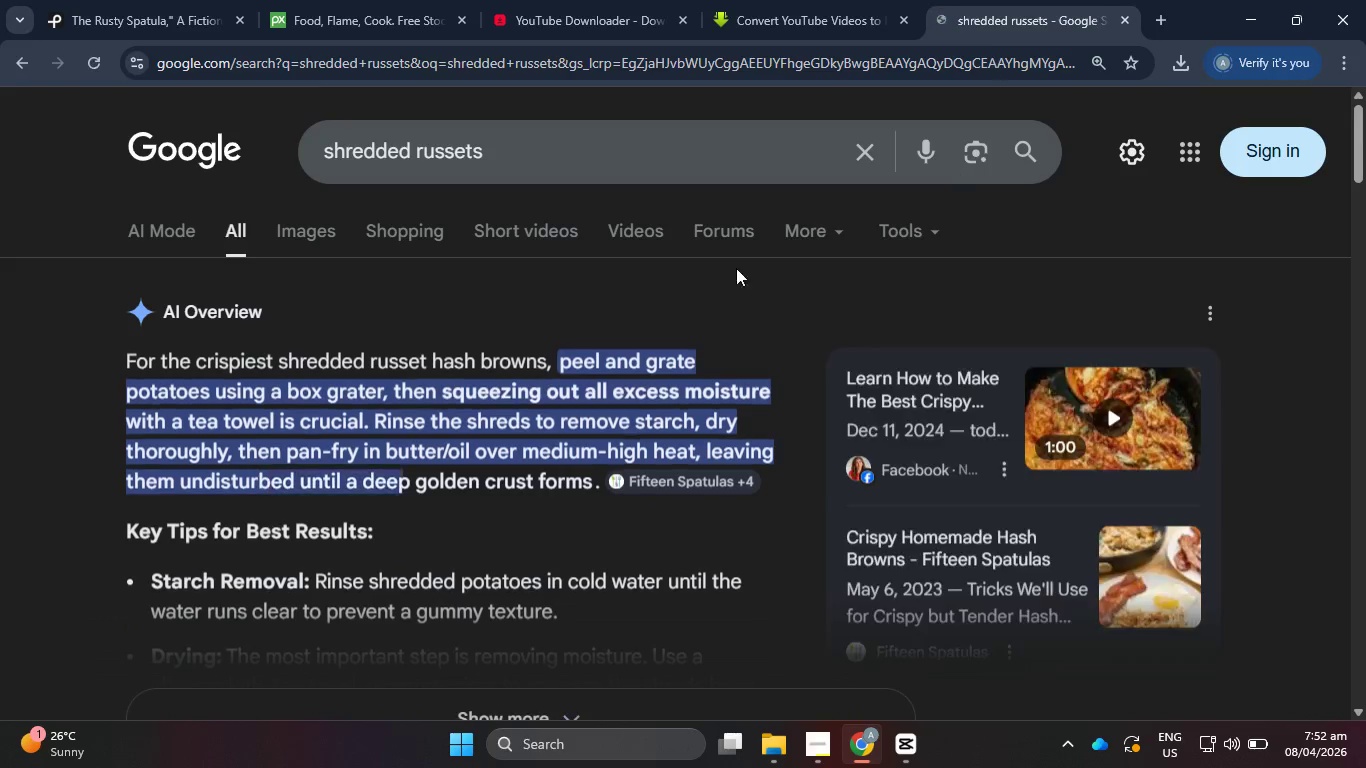 
left_click([294, 233])
 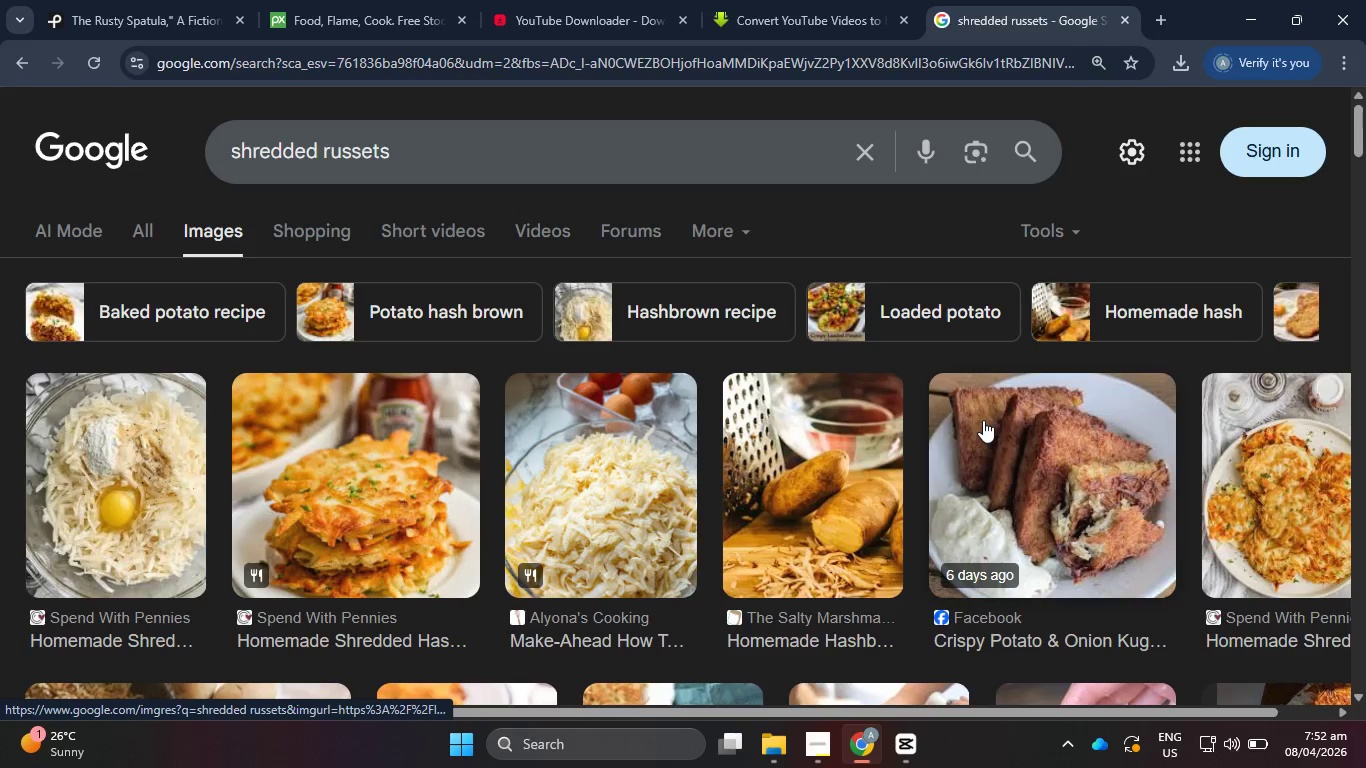 
scroll: coordinate [983, 420], scroll_direction: down, amount: 2.0
 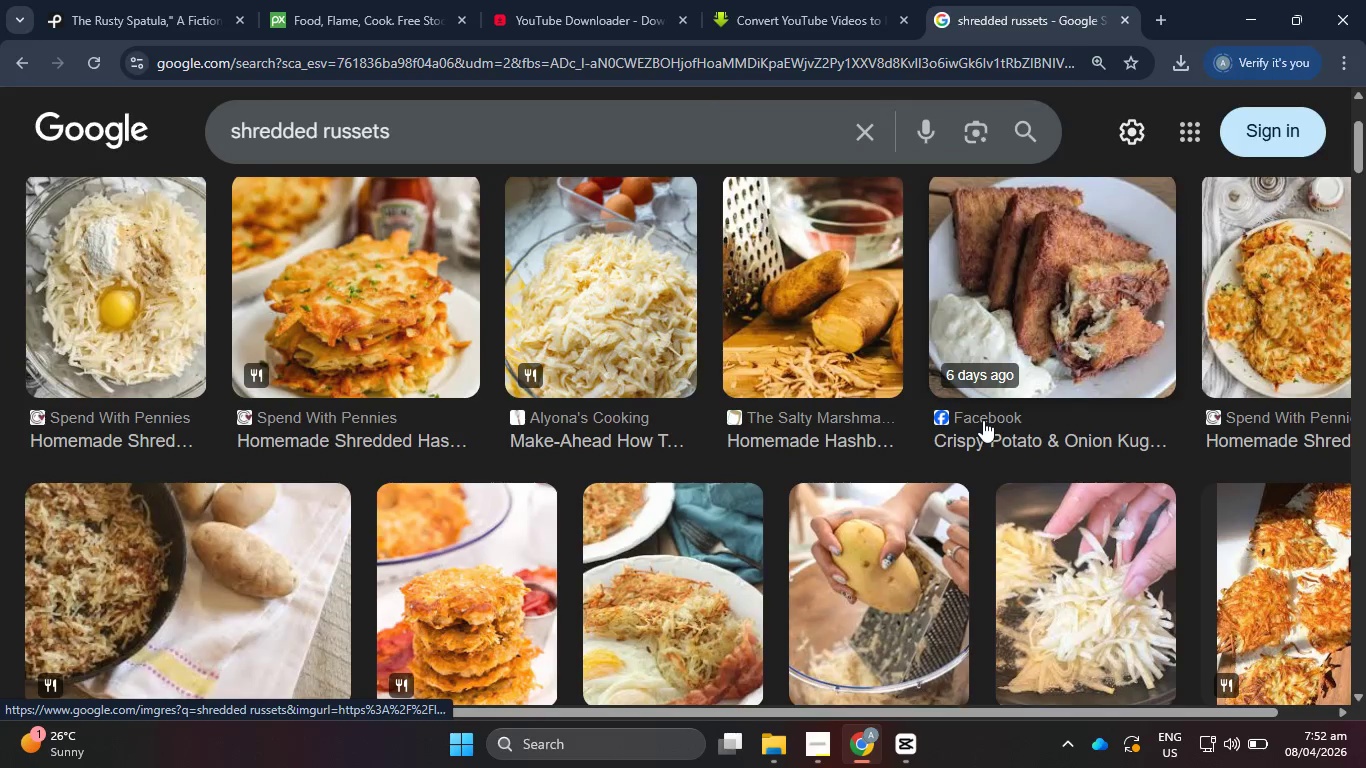 
left_click_drag(start_coordinate=[437, 151], to_coordinate=[208, 136])
 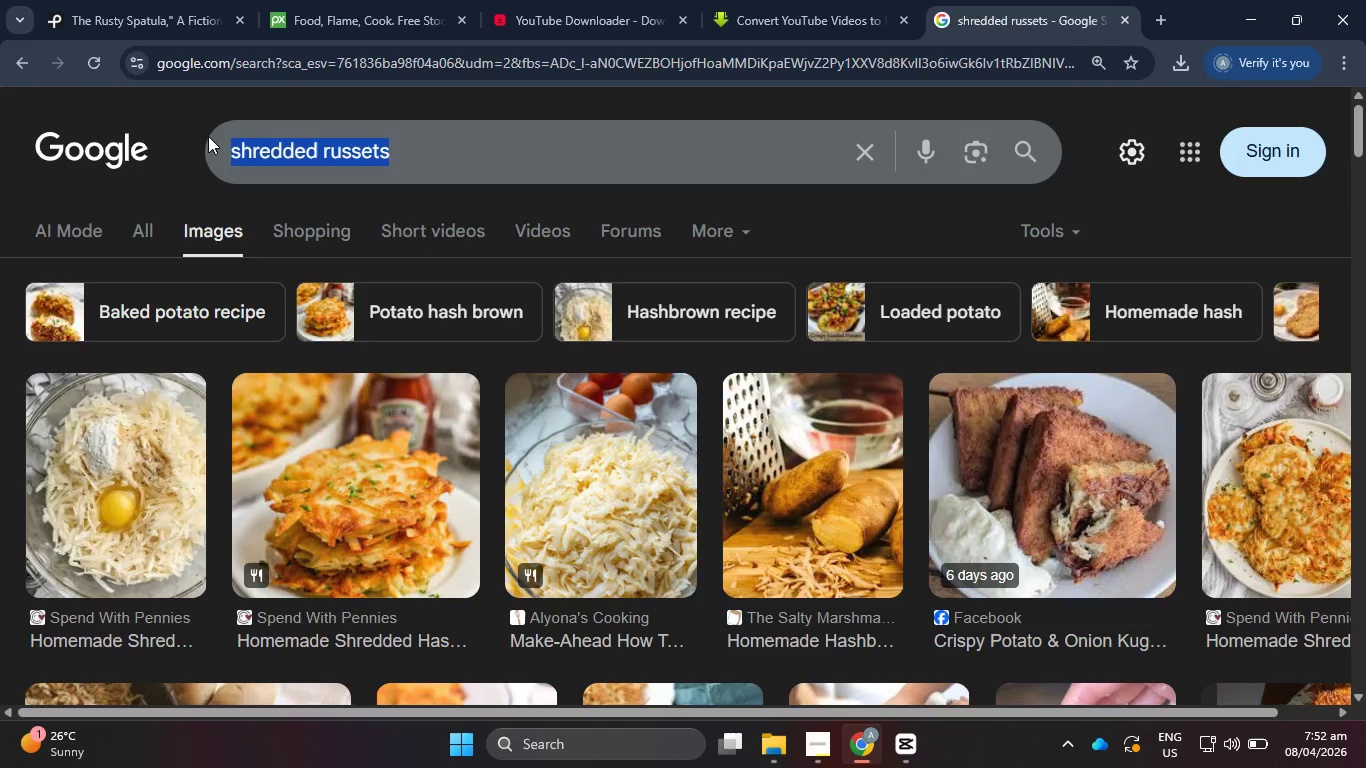 
scroll: coordinate [979, 419], scroll_direction: up, amount: 5.0
 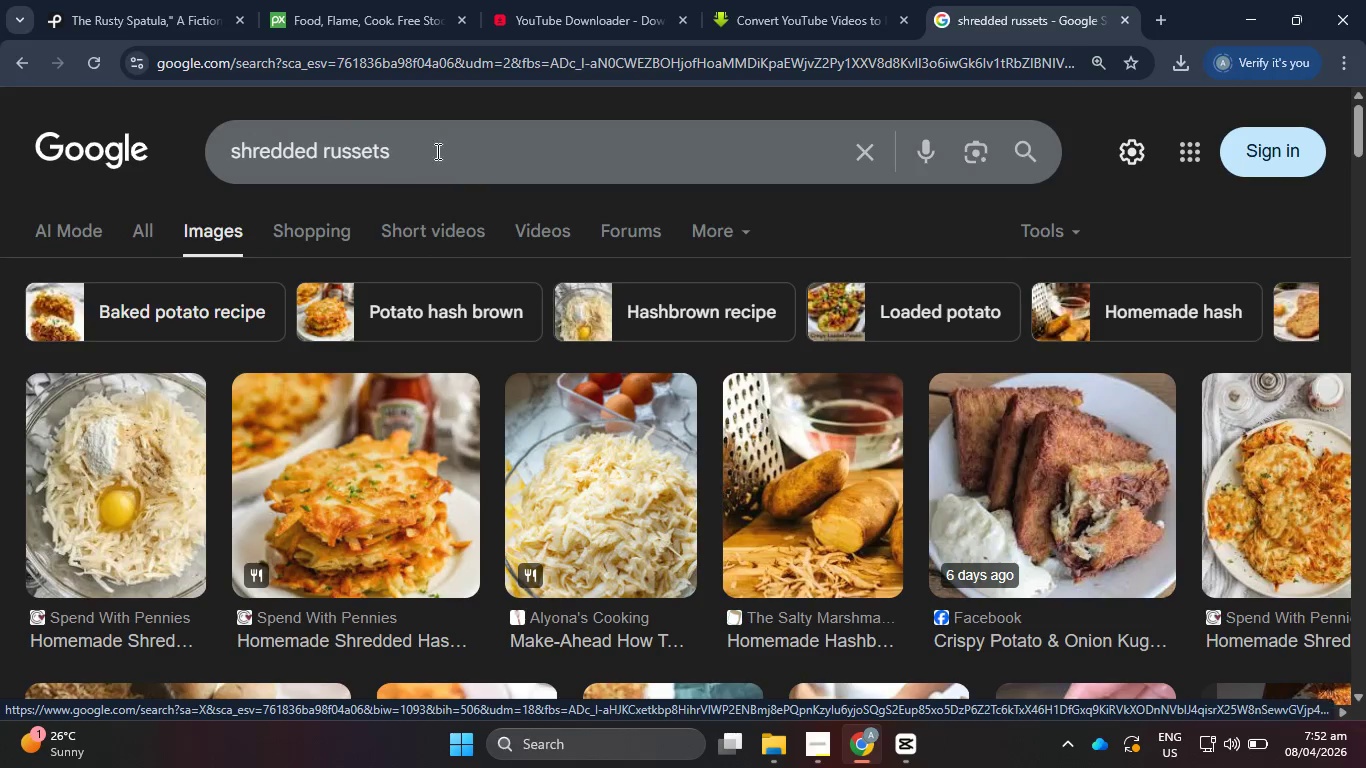 
key(Control+C)
 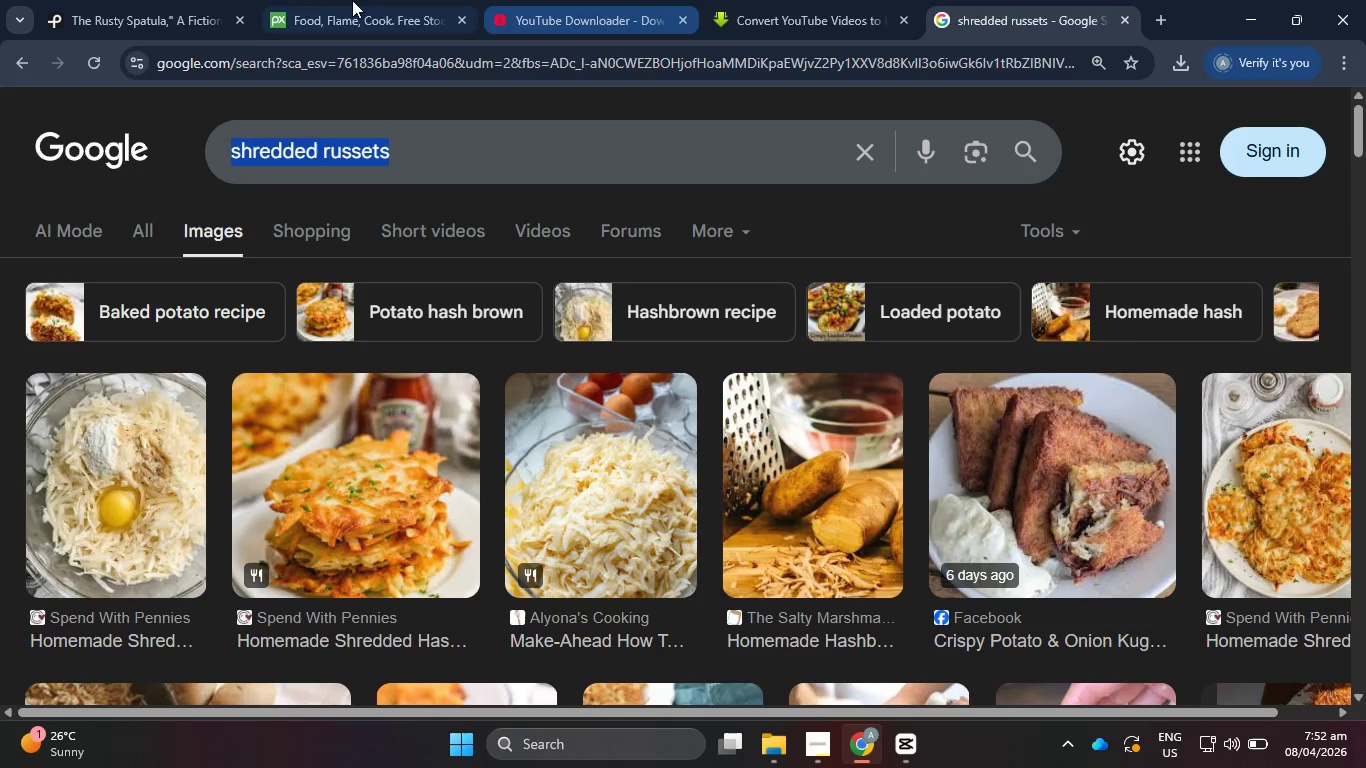 
left_click([339, 0])
 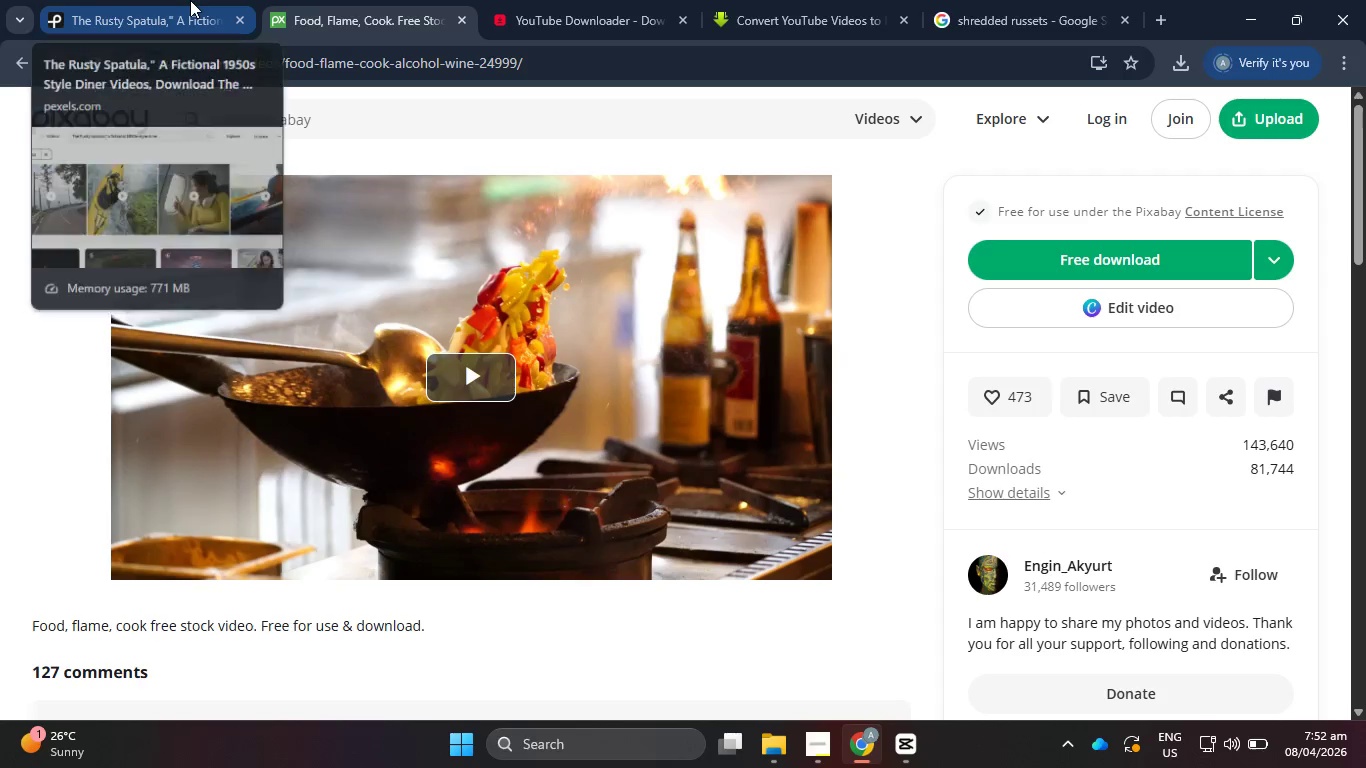 
left_click([190, 0])
 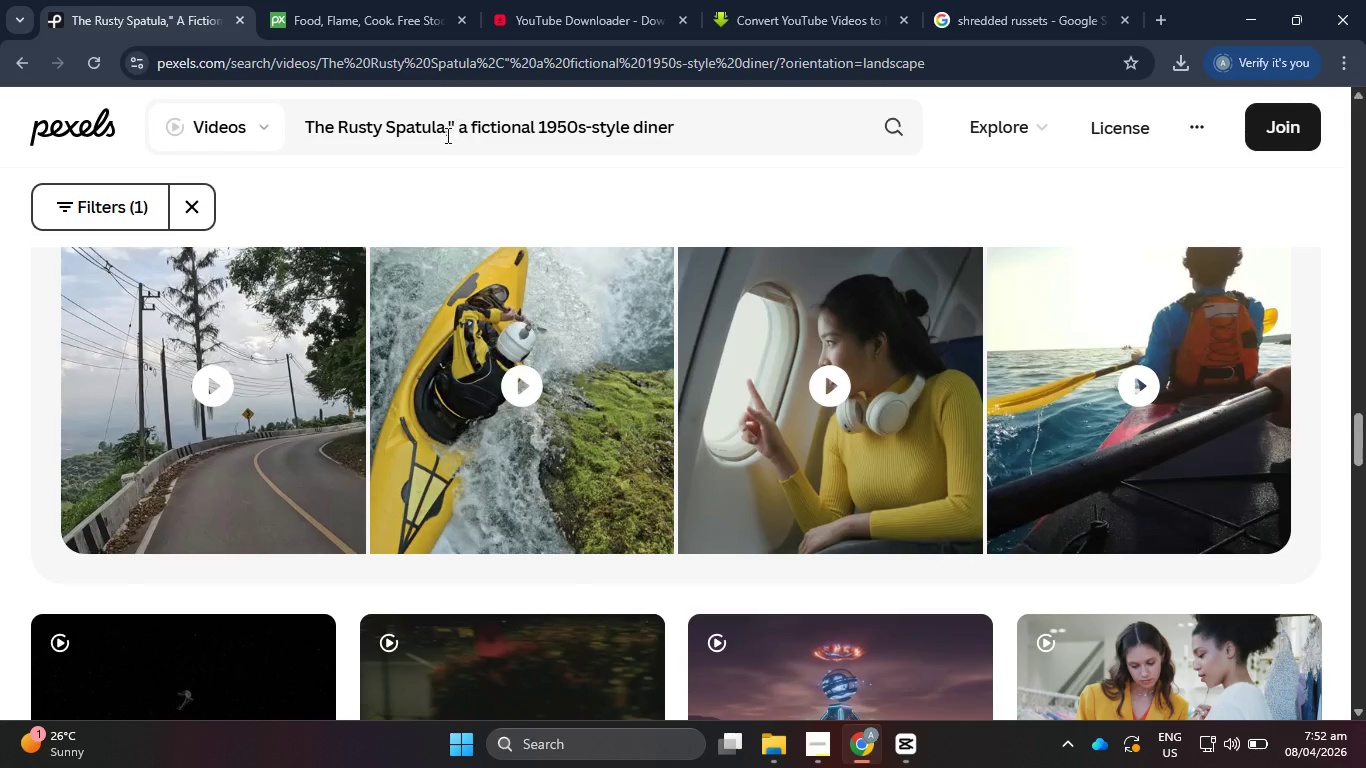 
left_click([445, 136])
 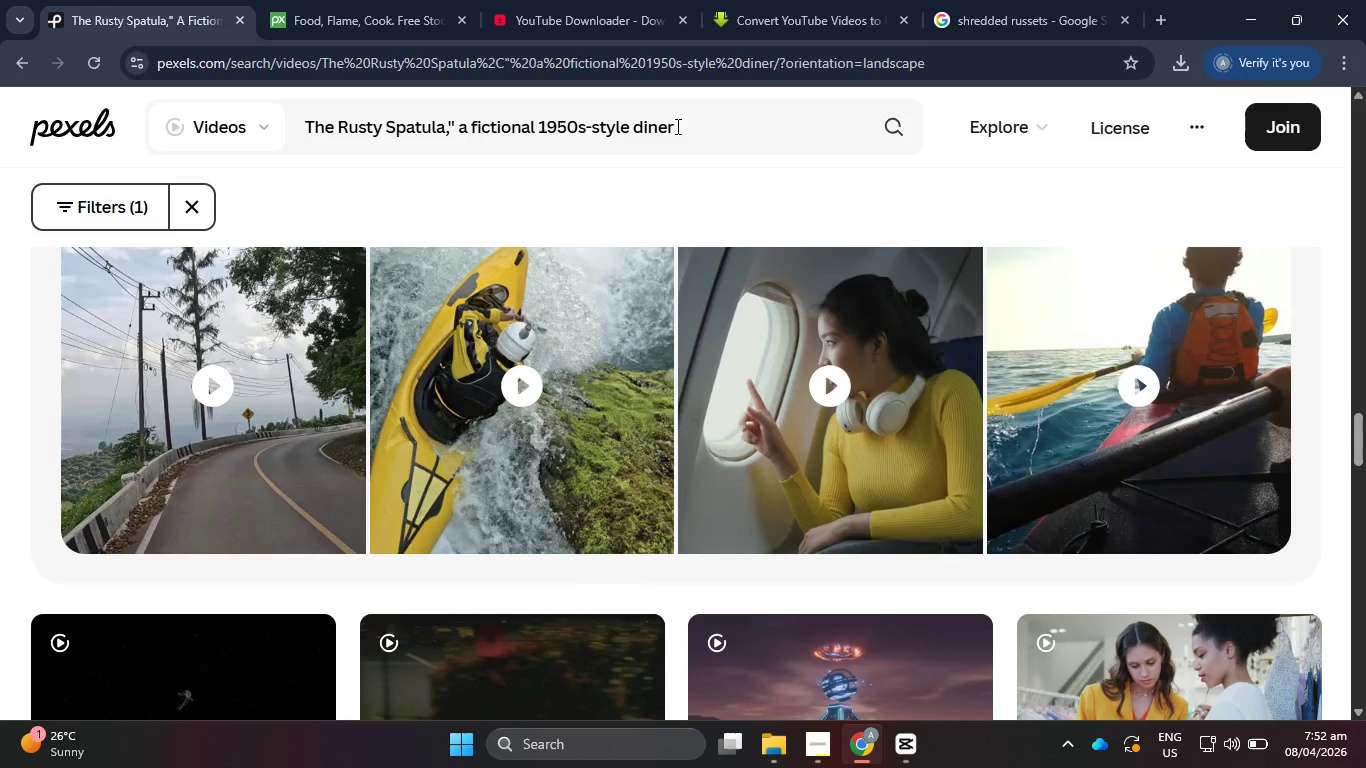 
left_click([700, 125])
 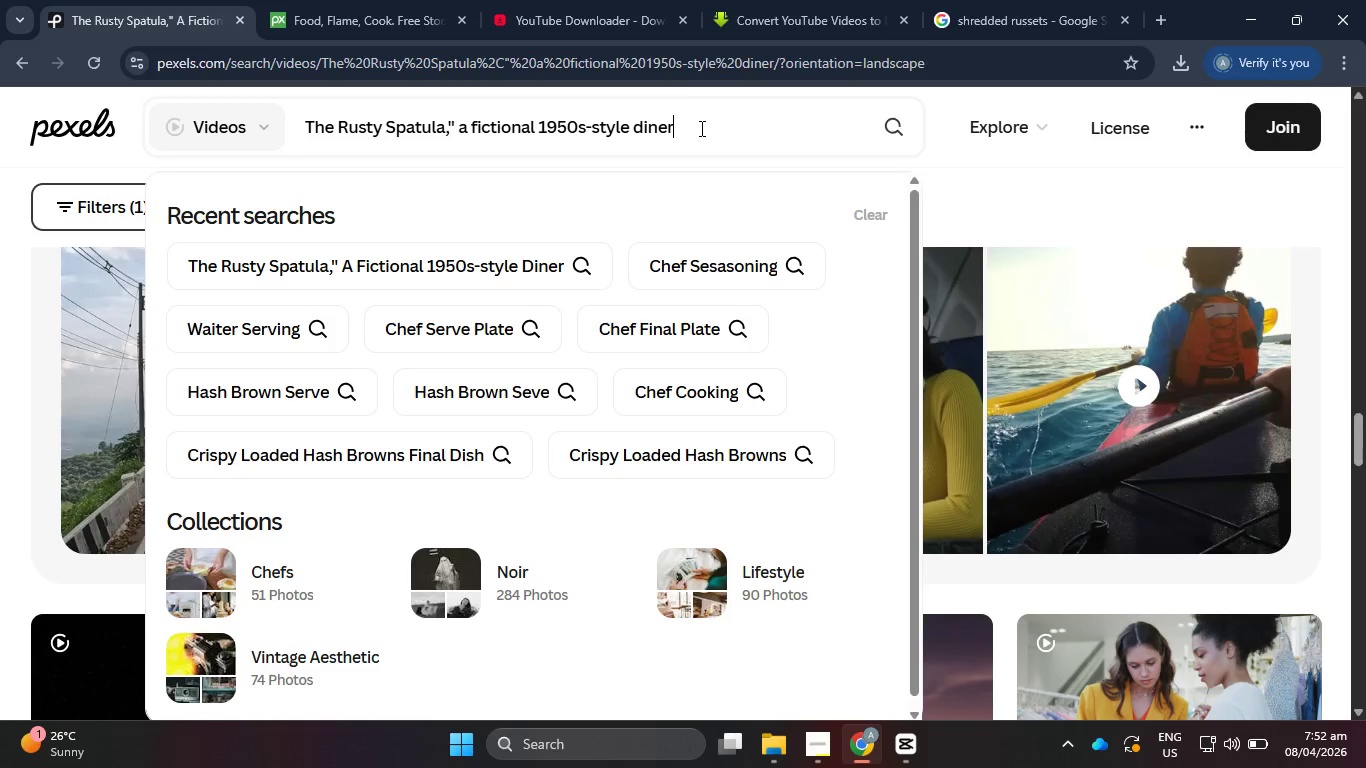 
left_click_drag(start_coordinate=[700, 129], to_coordinate=[317, 123])
 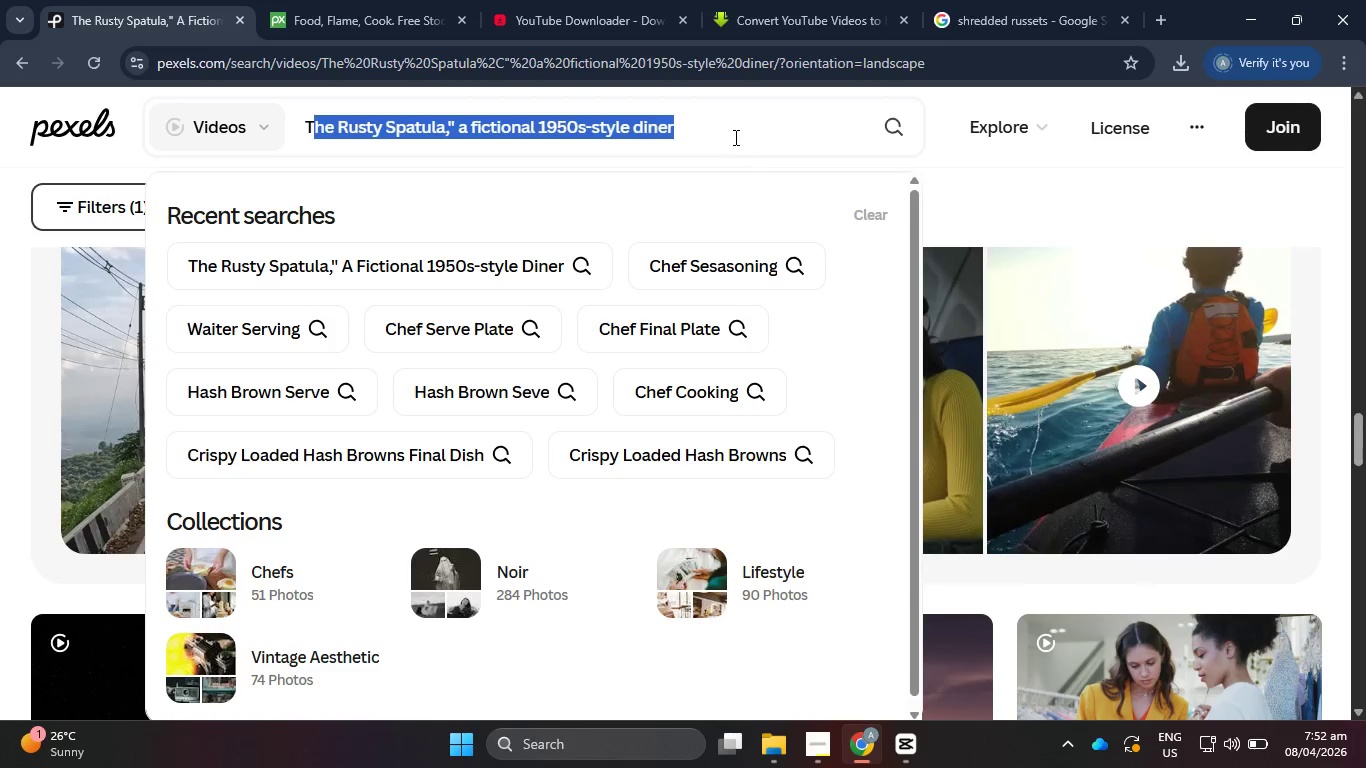 
key(Control+V)
 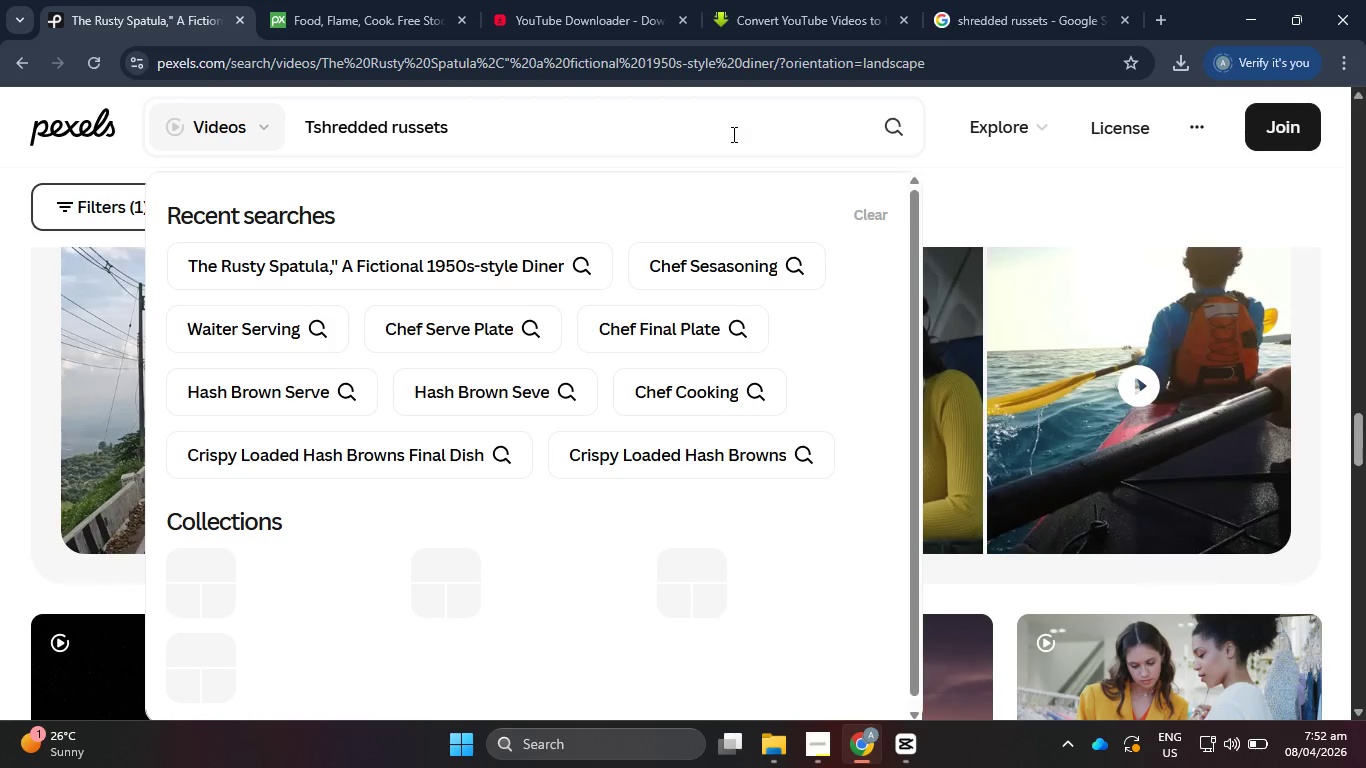 
key(Enter)
 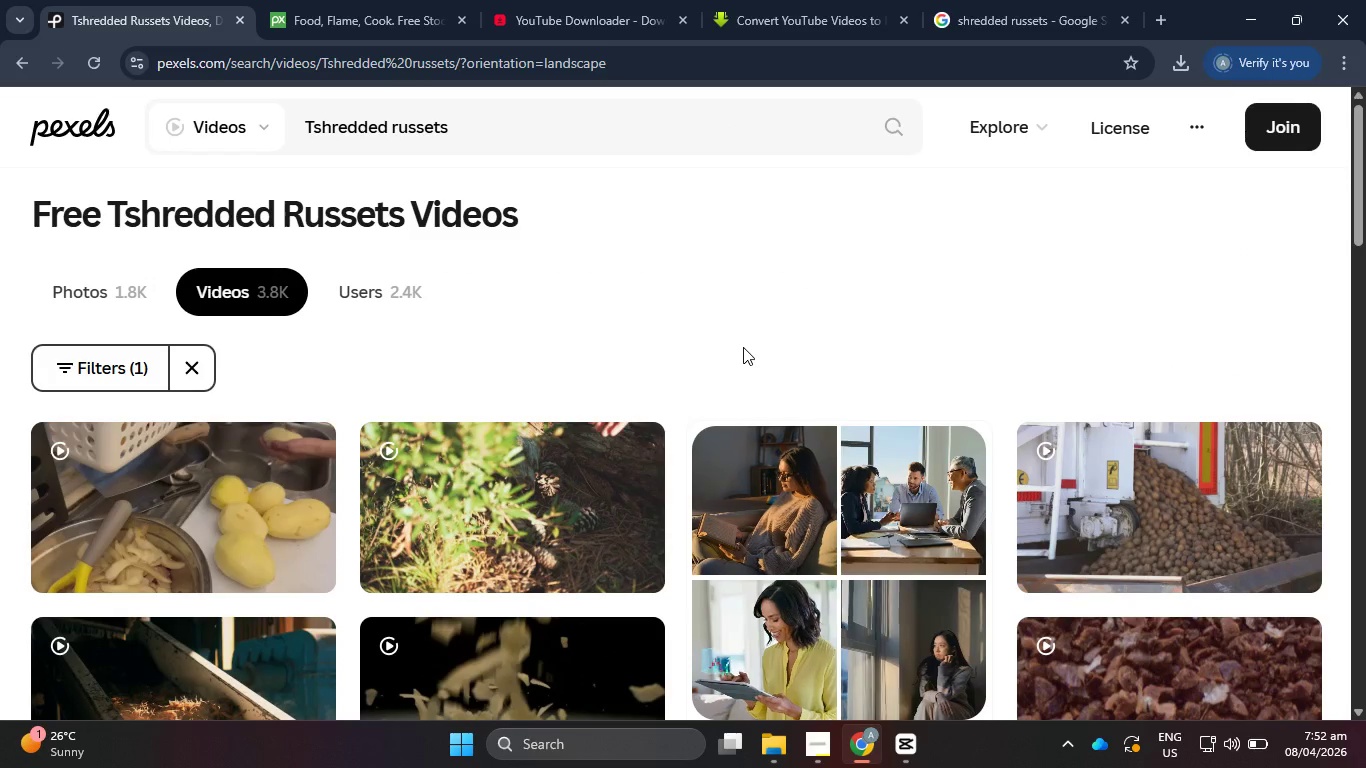 
wait(6.48)
 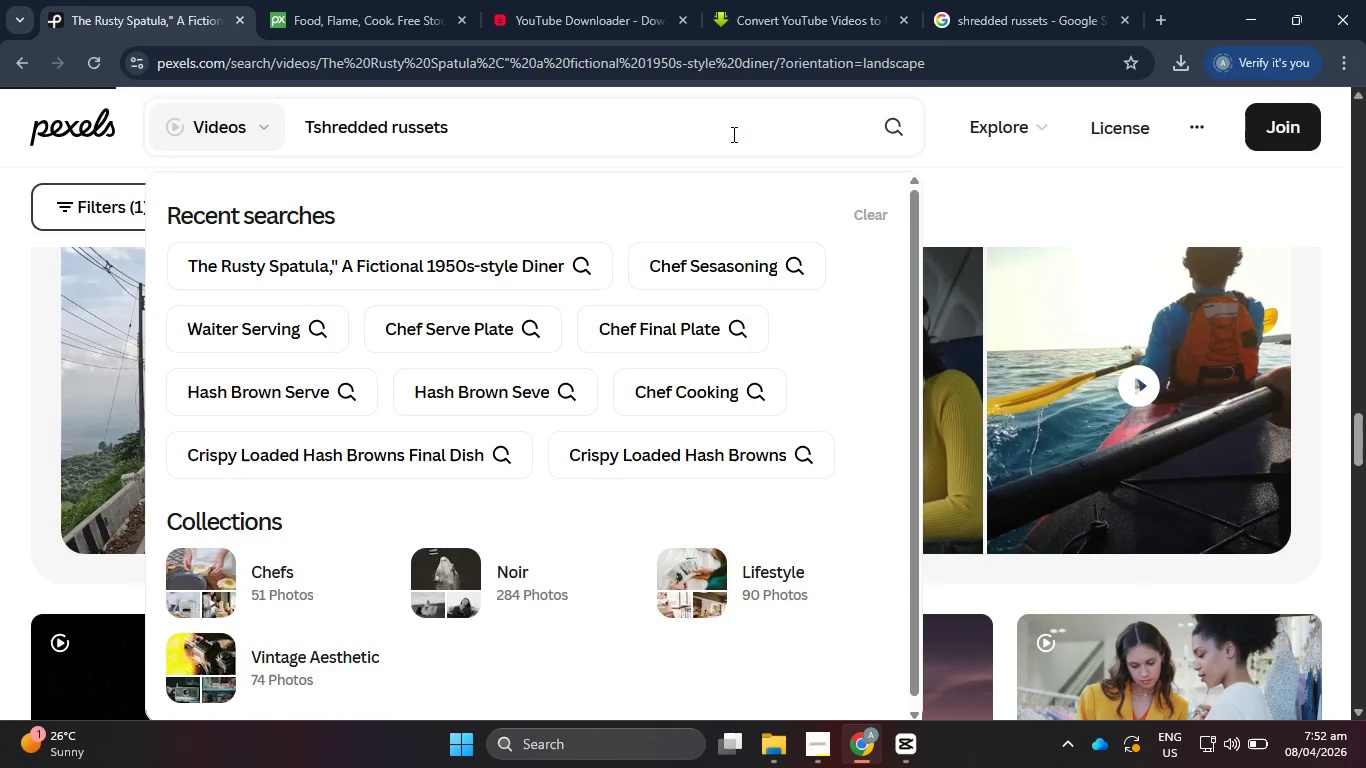 
scroll: coordinate [743, 341], scroll_direction: down, amount: 13.0
 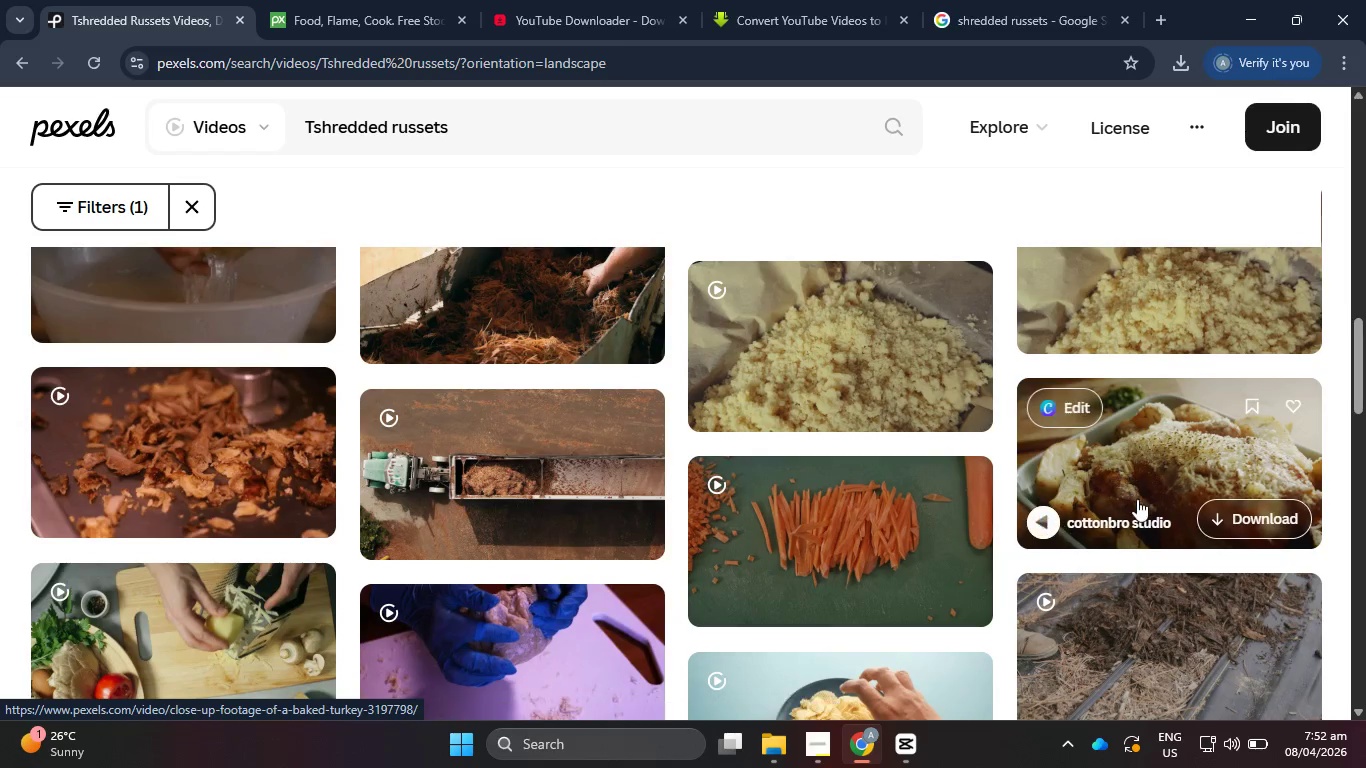 
mouse_move([888, 340])
 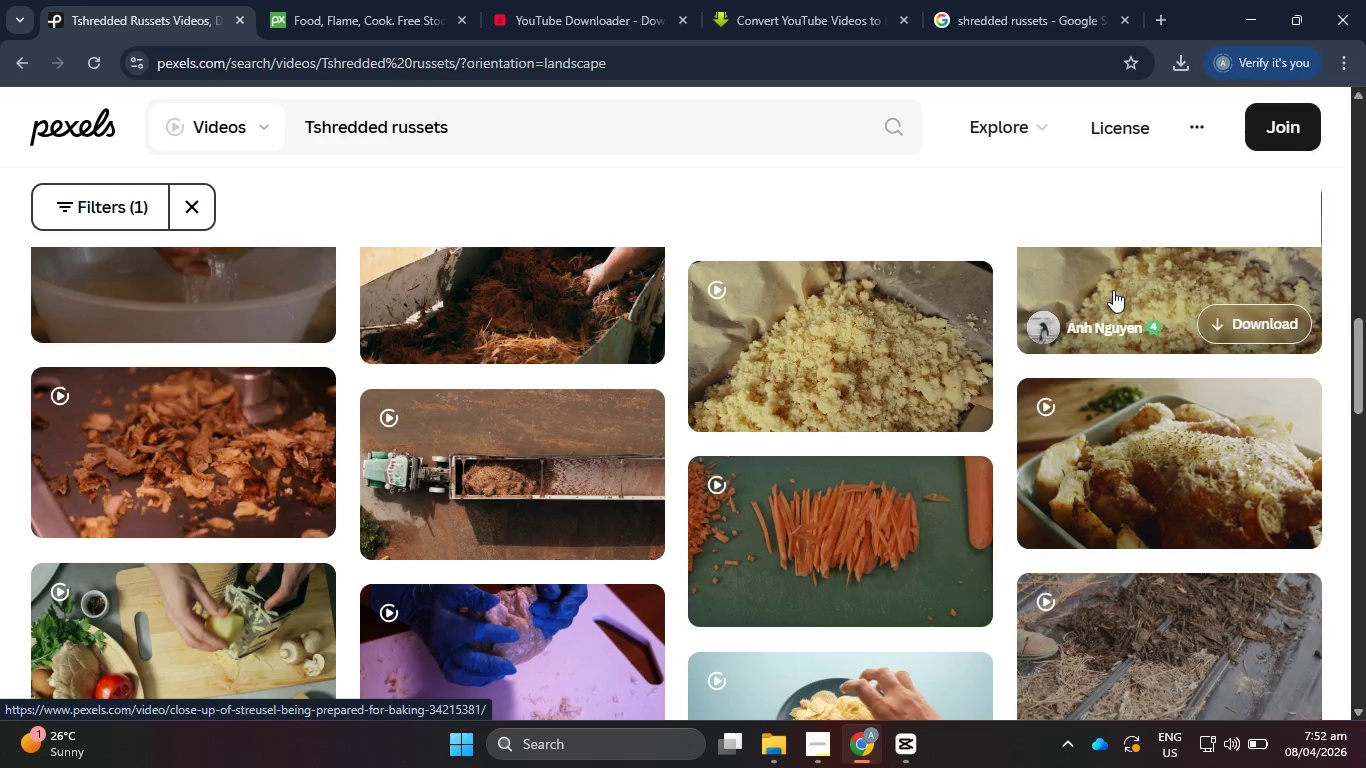 
scroll: coordinate [1113, 290], scroll_direction: up, amount: 1.0
 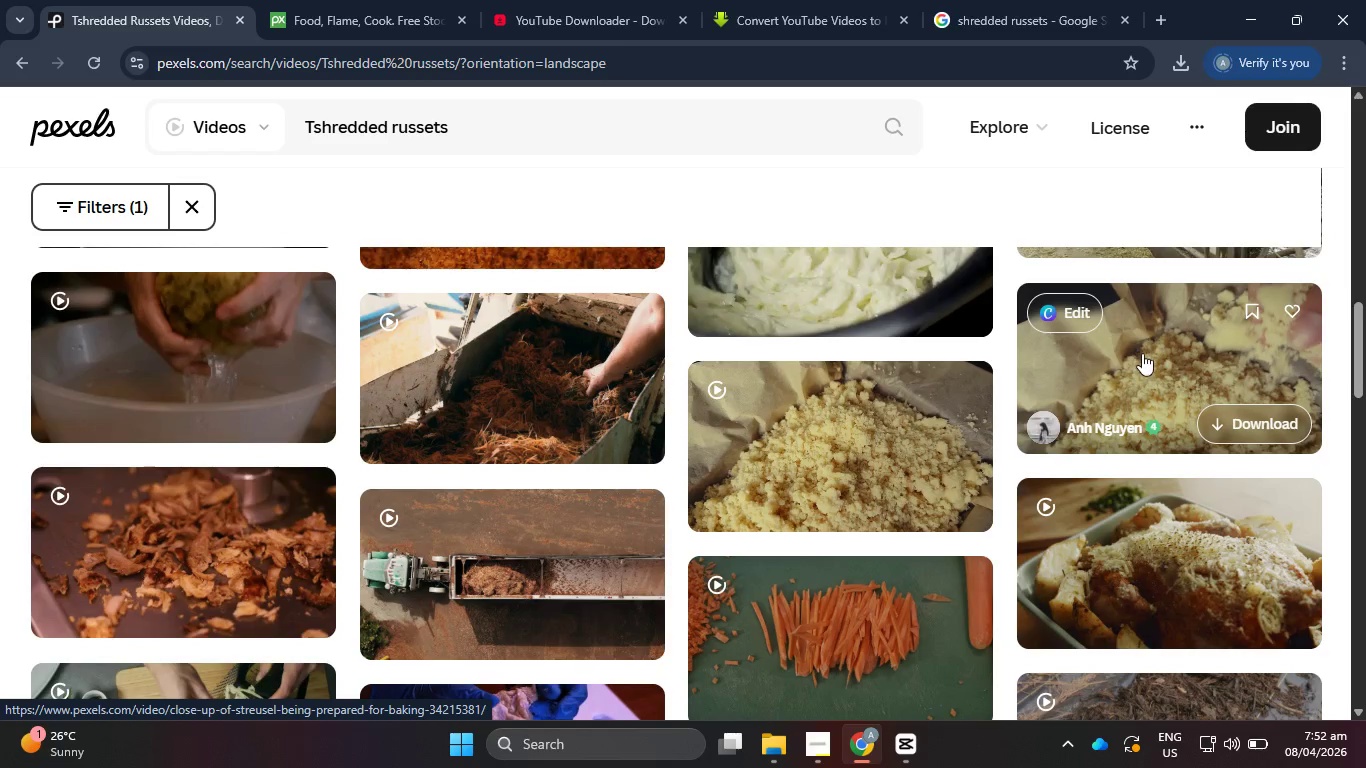 
left_click([1142, 353])
 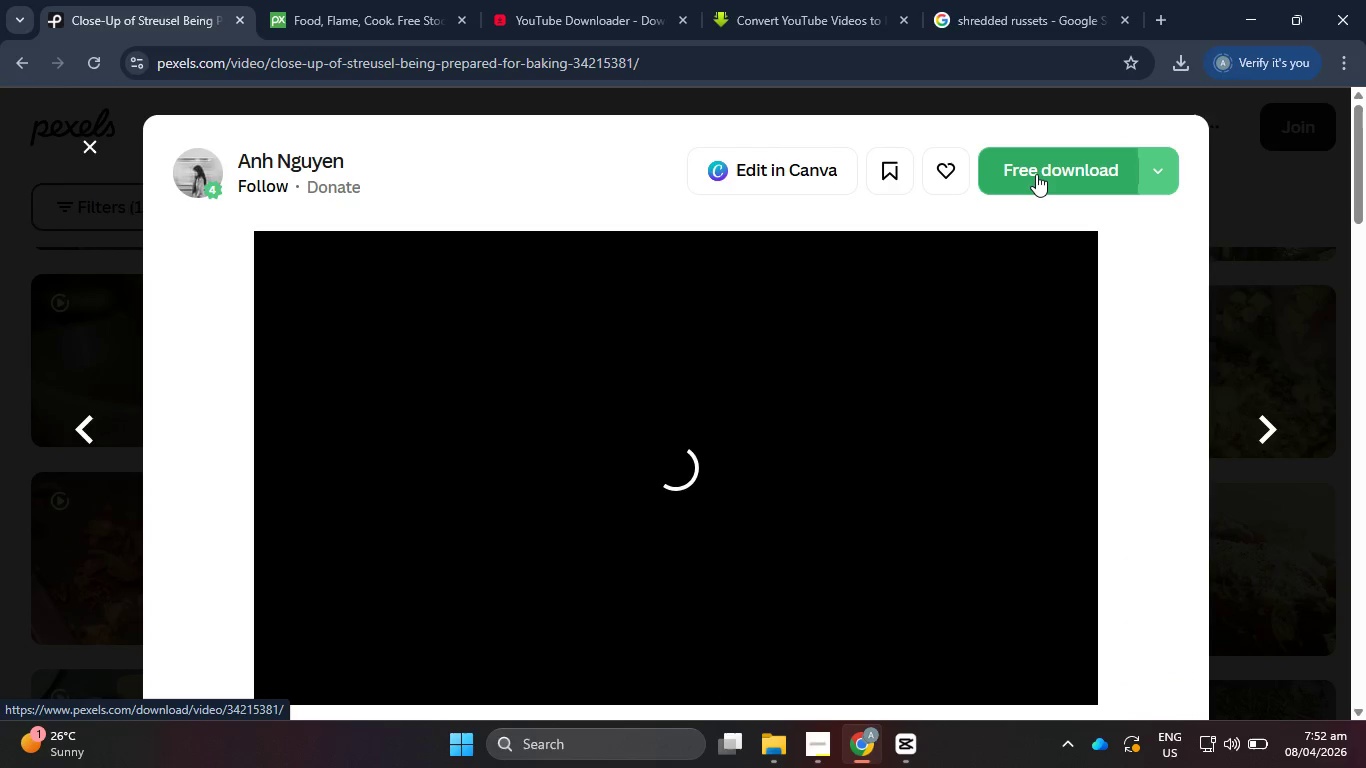 
wait(6.39)
 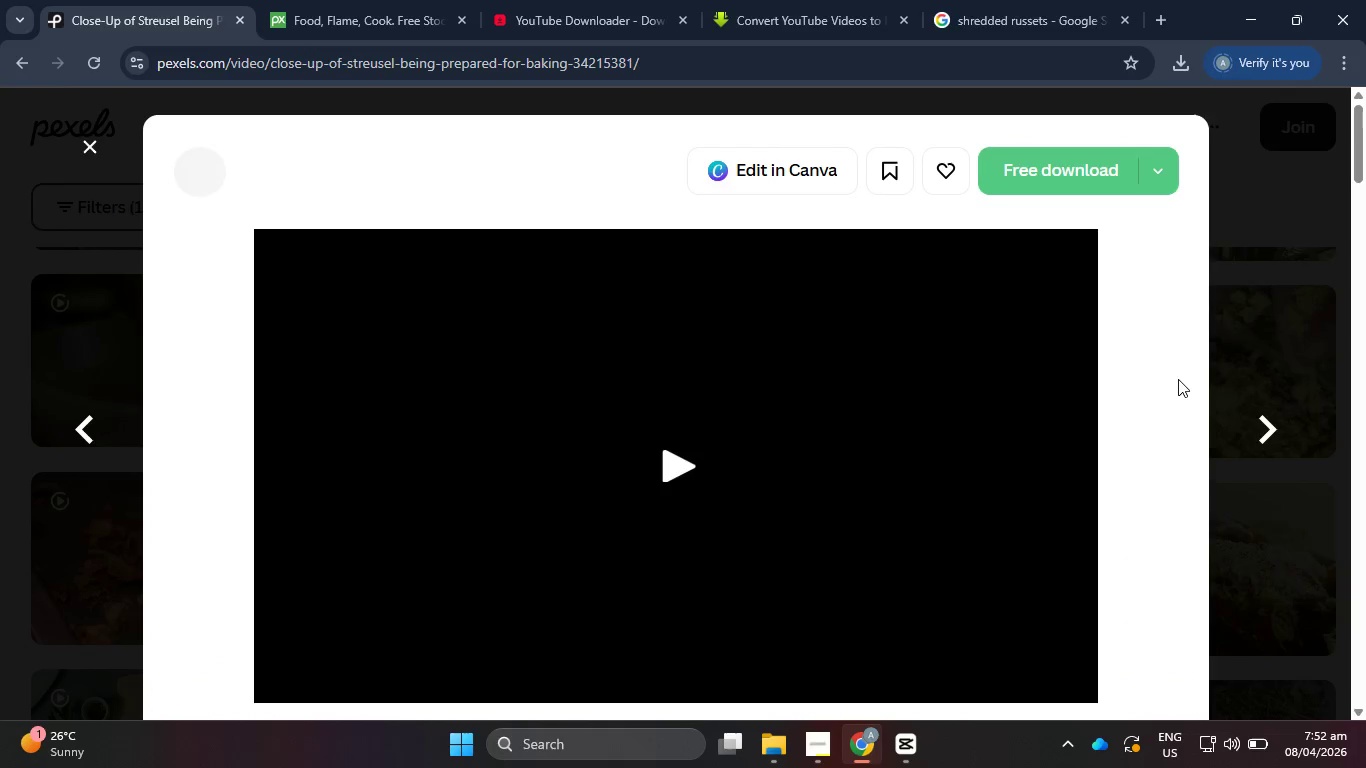 
left_click([1036, 174])
 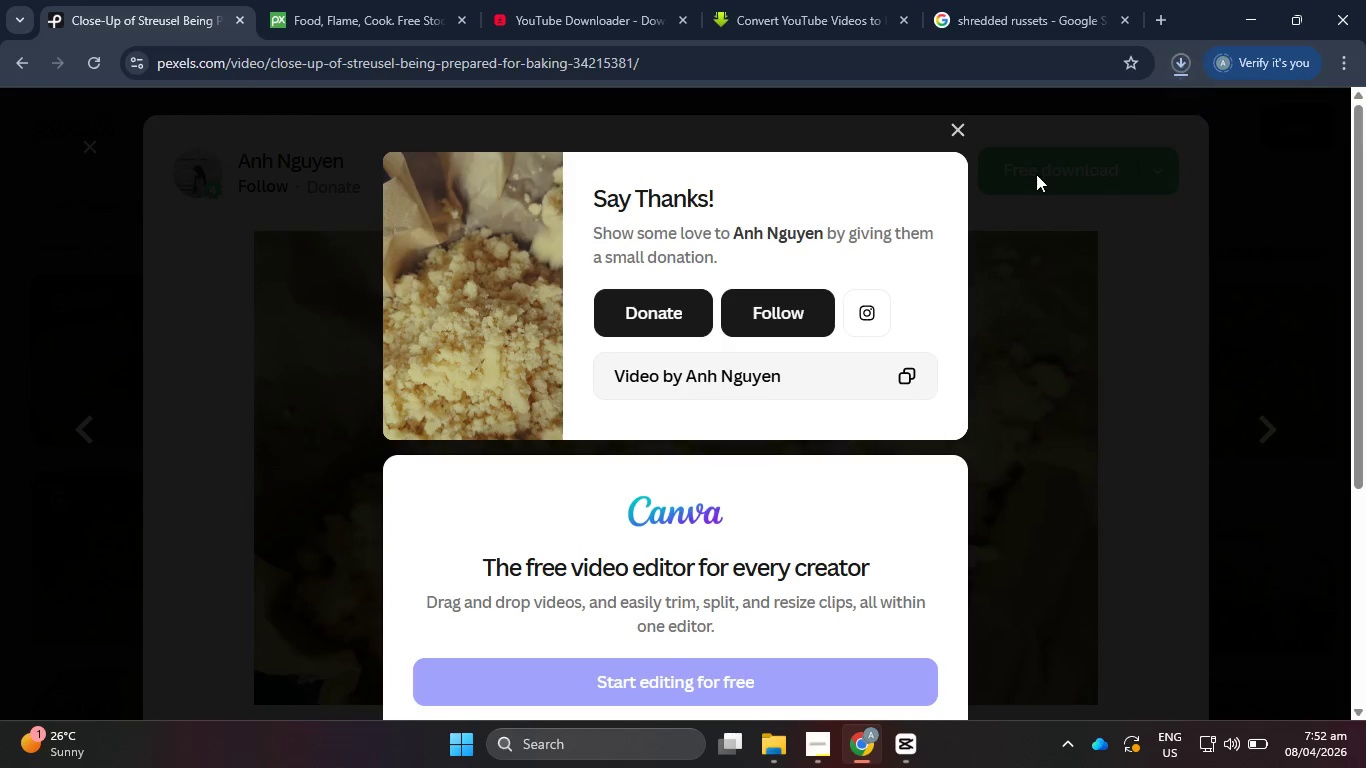 
wait(6.27)
 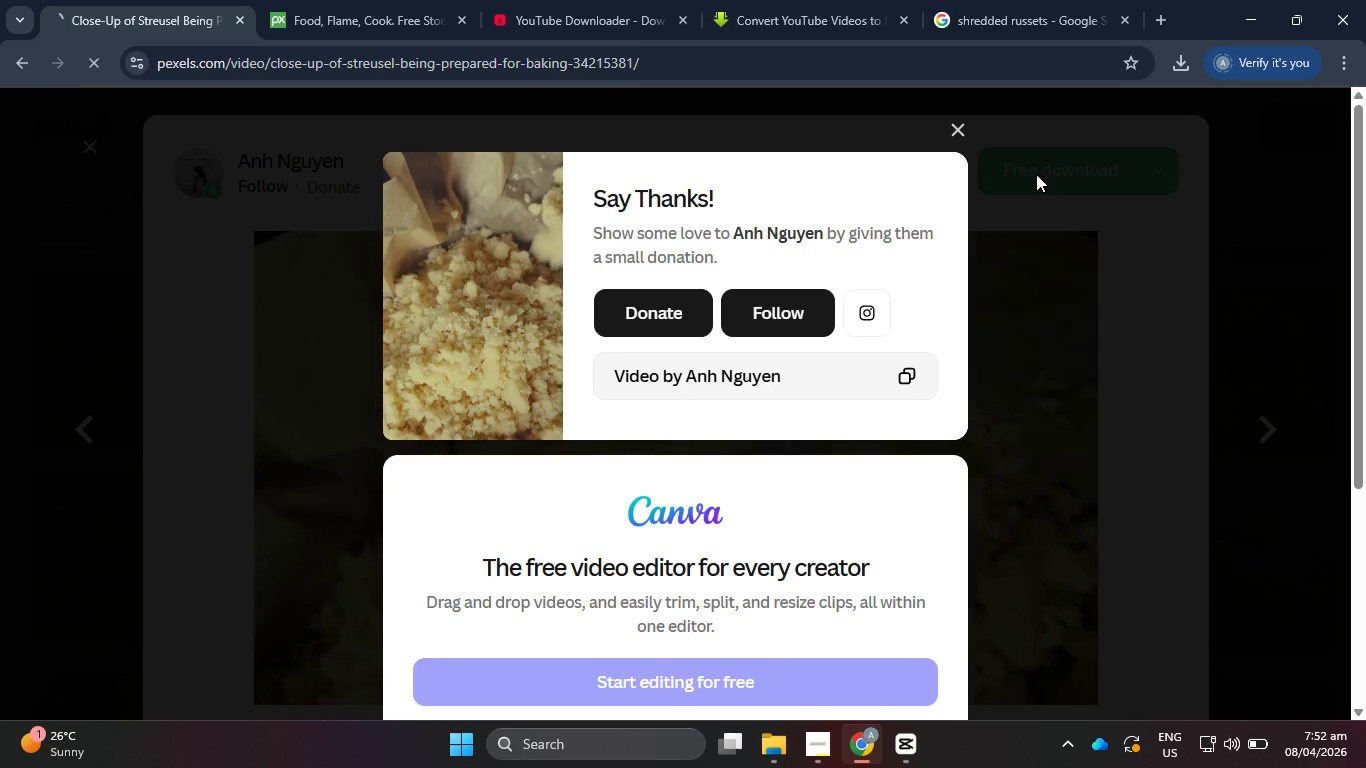 
left_click([806, 747])